 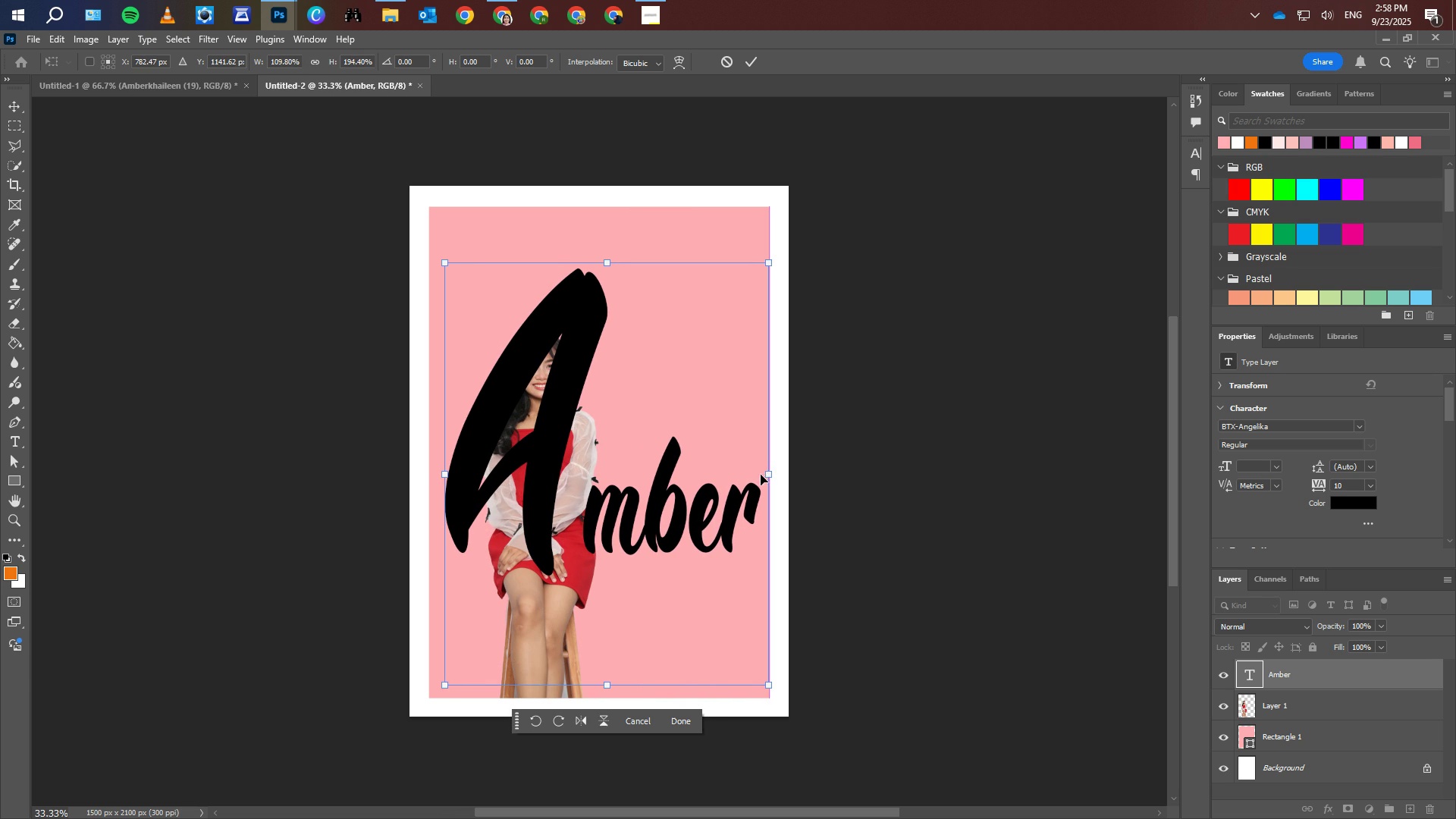 
key(Shift+ShiftLeft)
 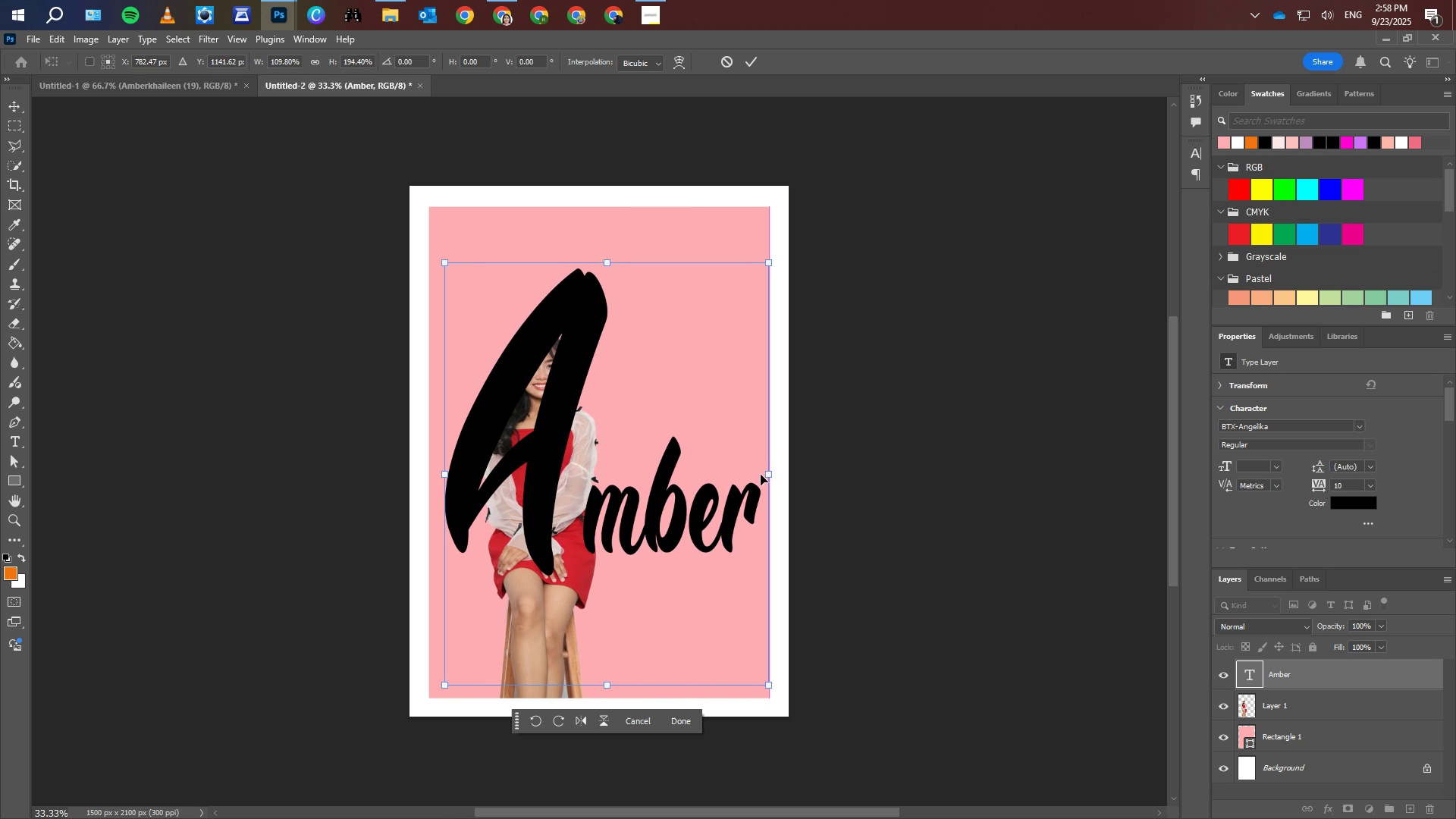 
key(Shift+ShiftLeft)
 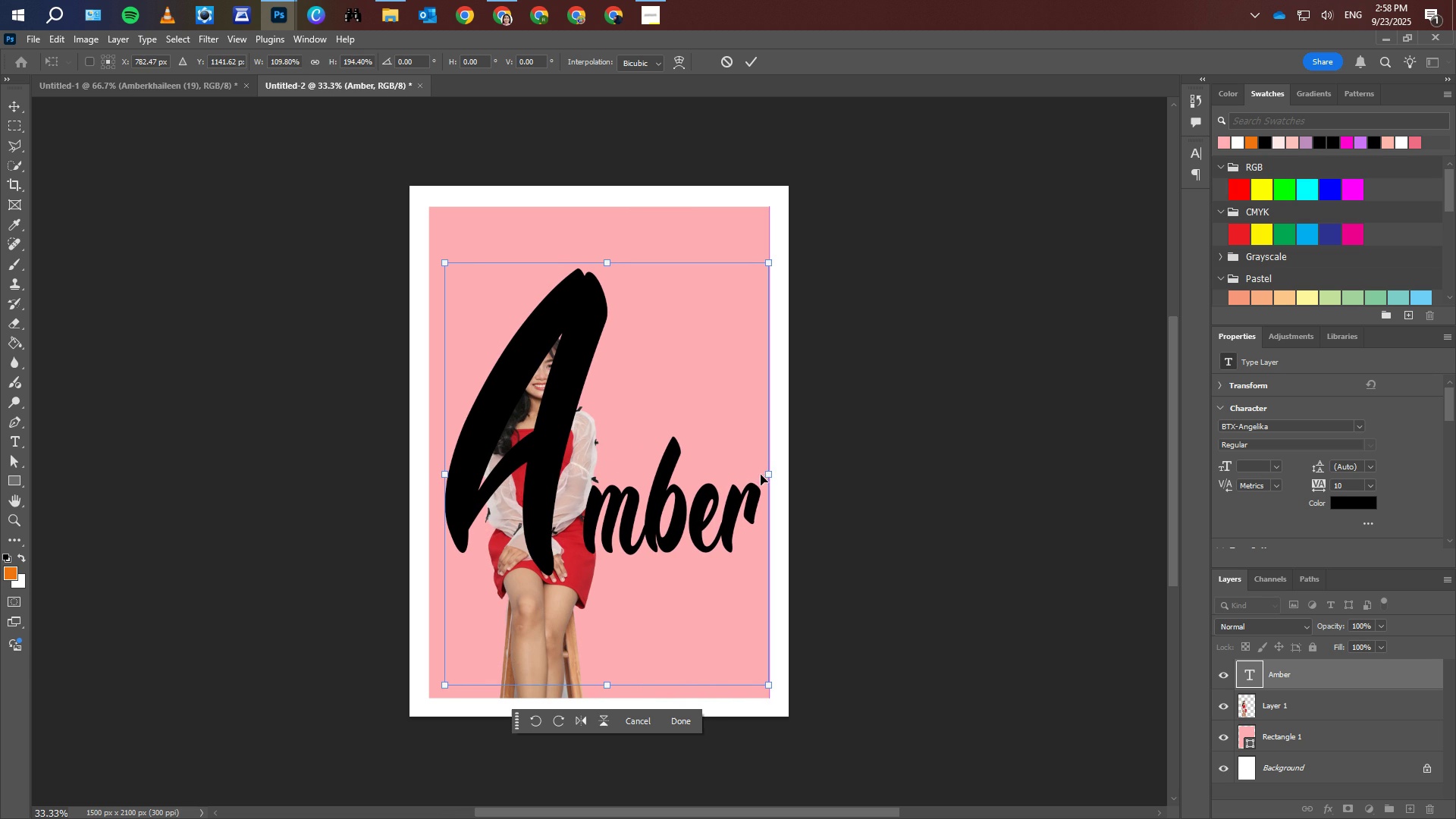 
key(Shift+ShiftLeft)
 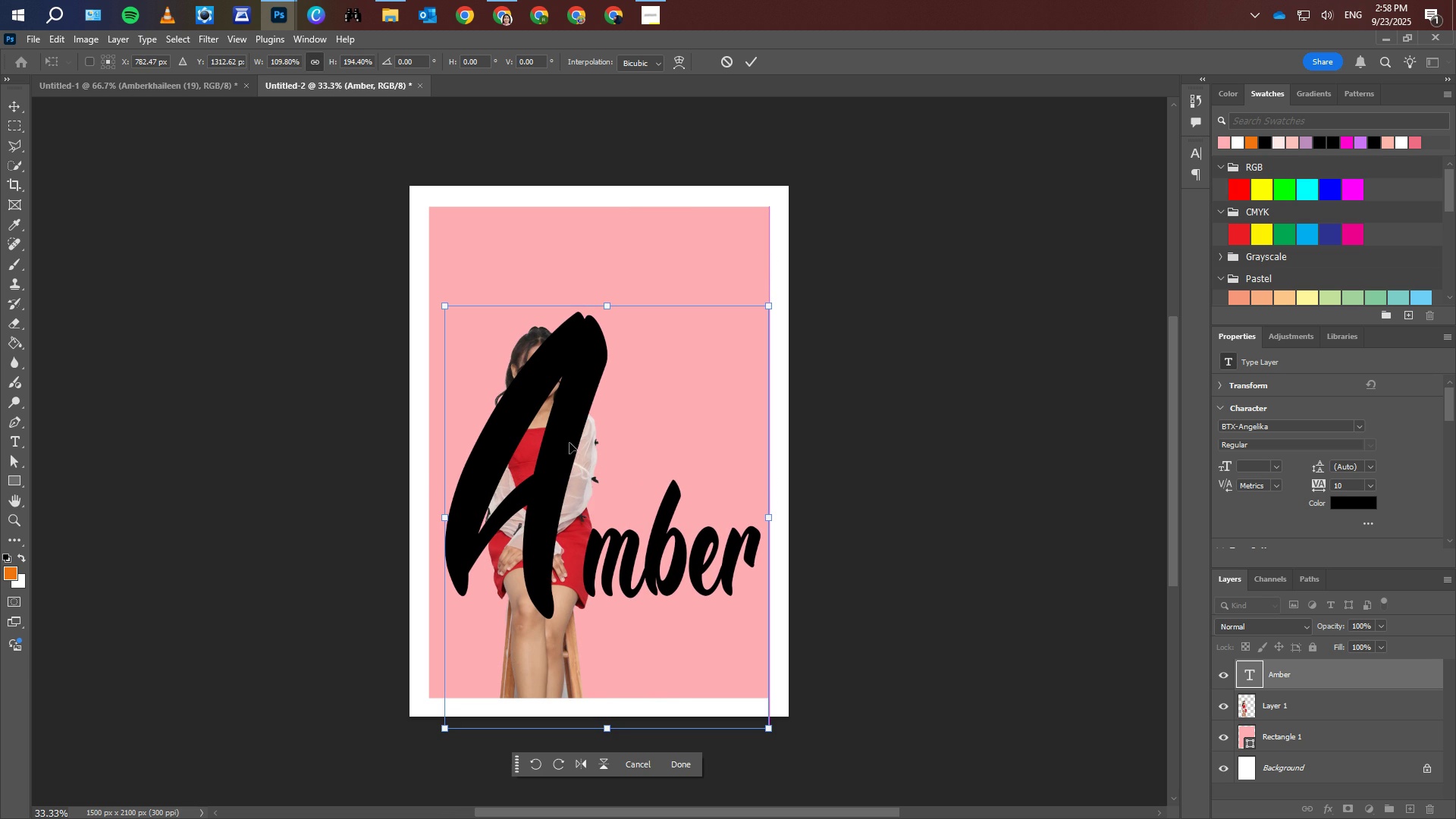 
left_click([755, 62])
 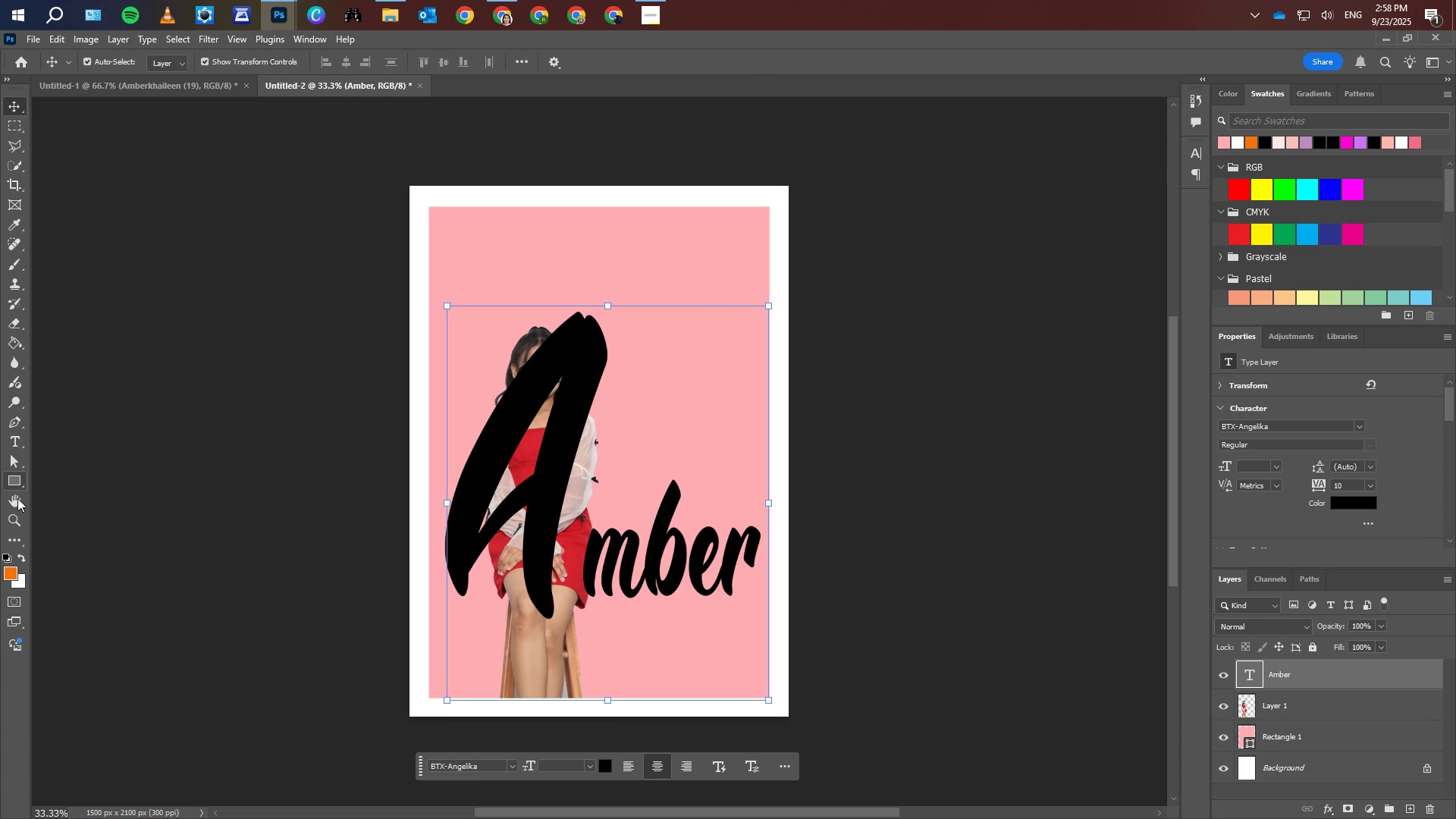 
left_click([12, 436])
 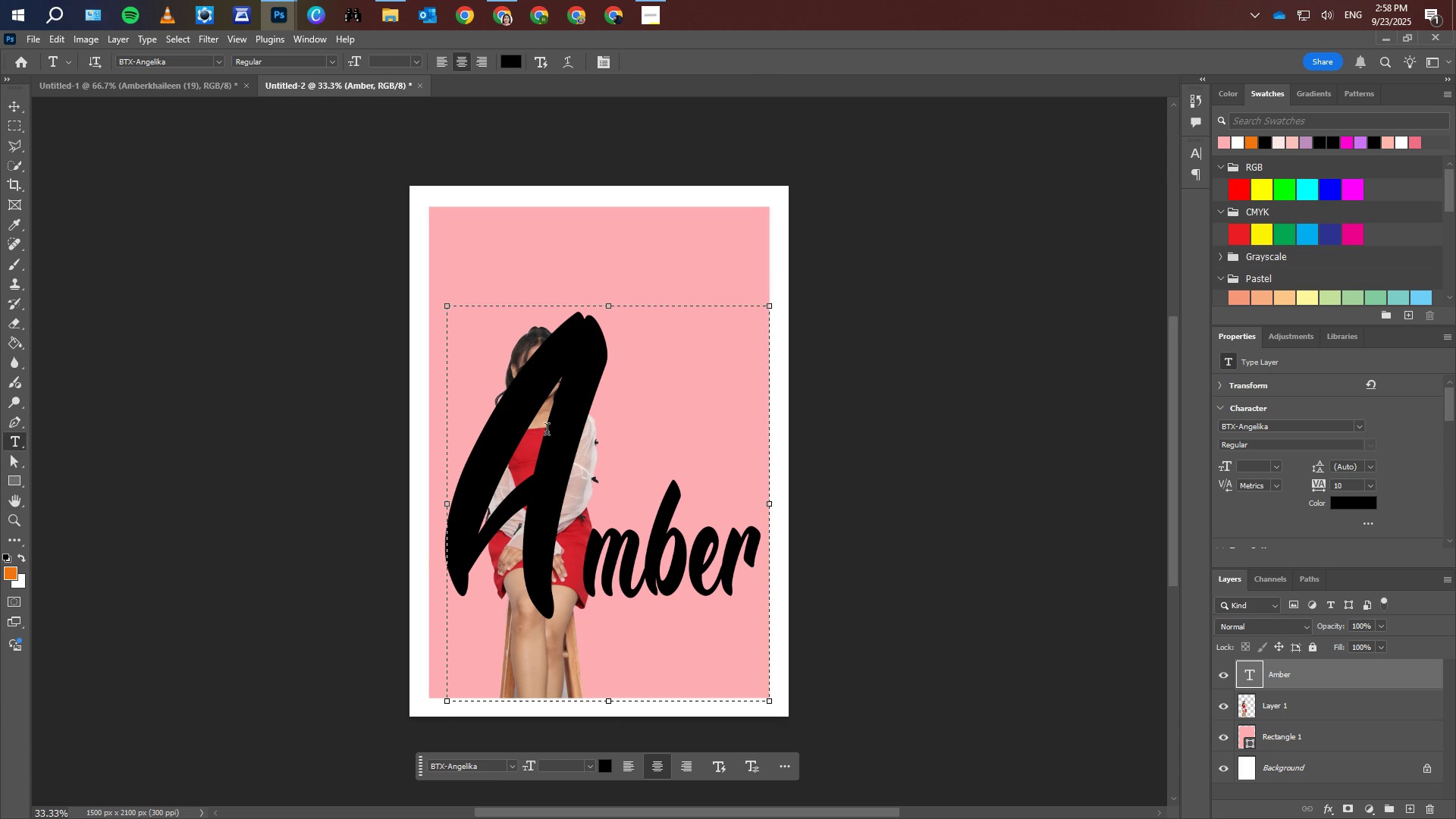 
left_click([547, 431])